 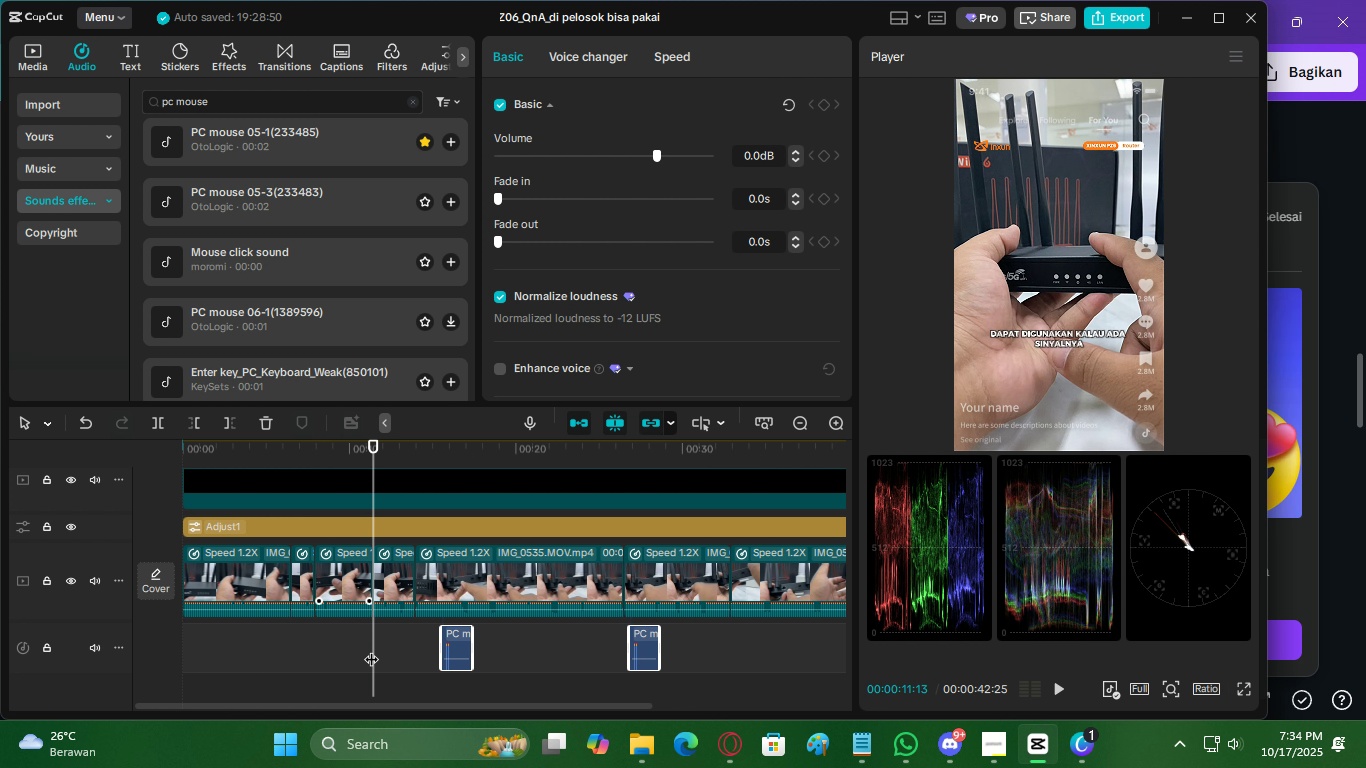 
left_click([383, 664])
 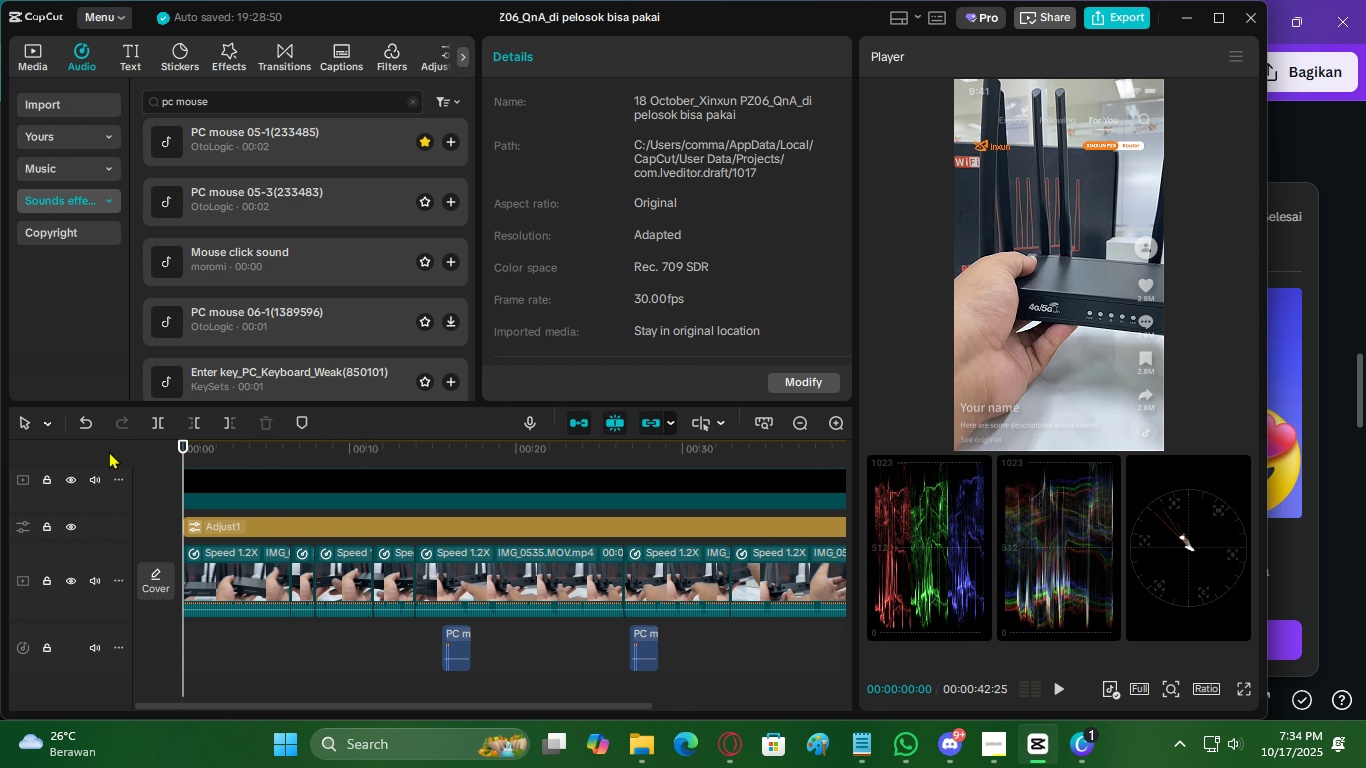 
key(Space)
 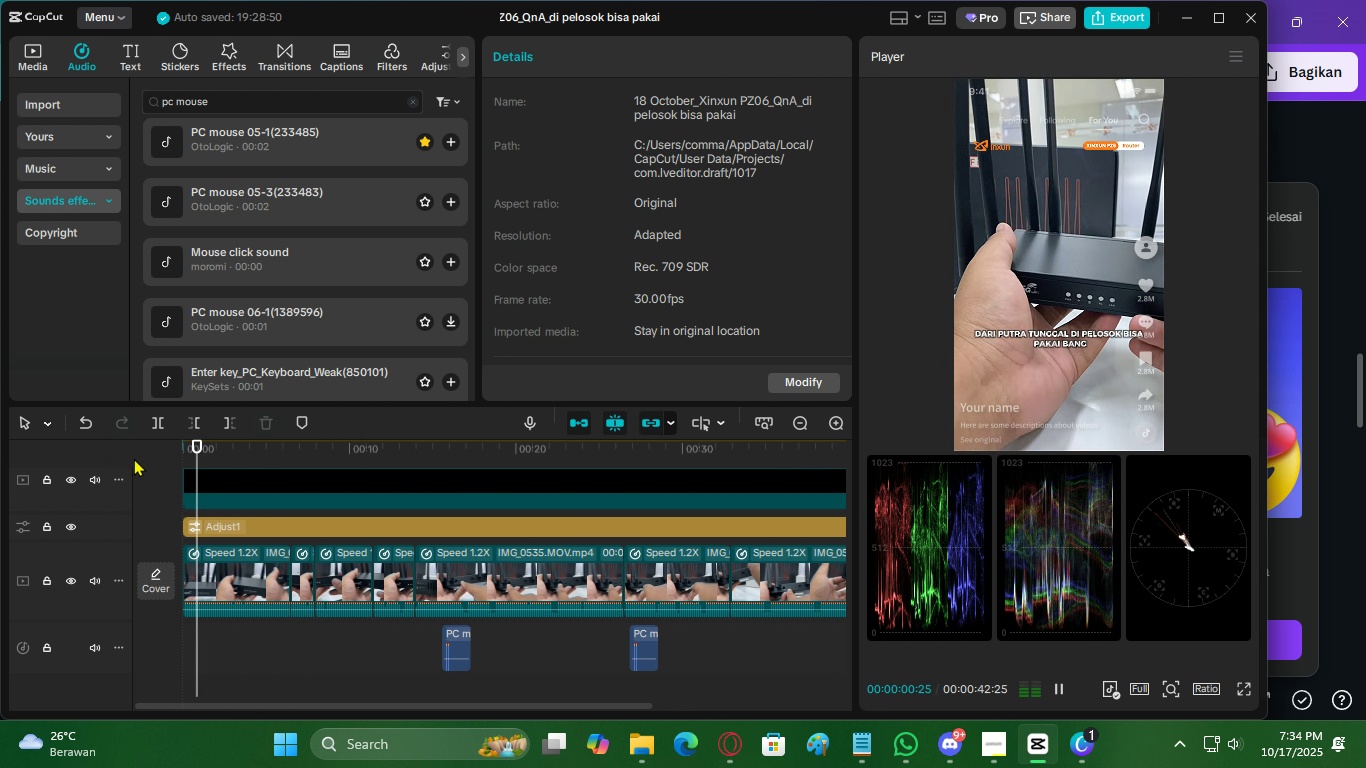 
scroll: coordinate [400, 537], scroll_direction: up, amount: 5.0
 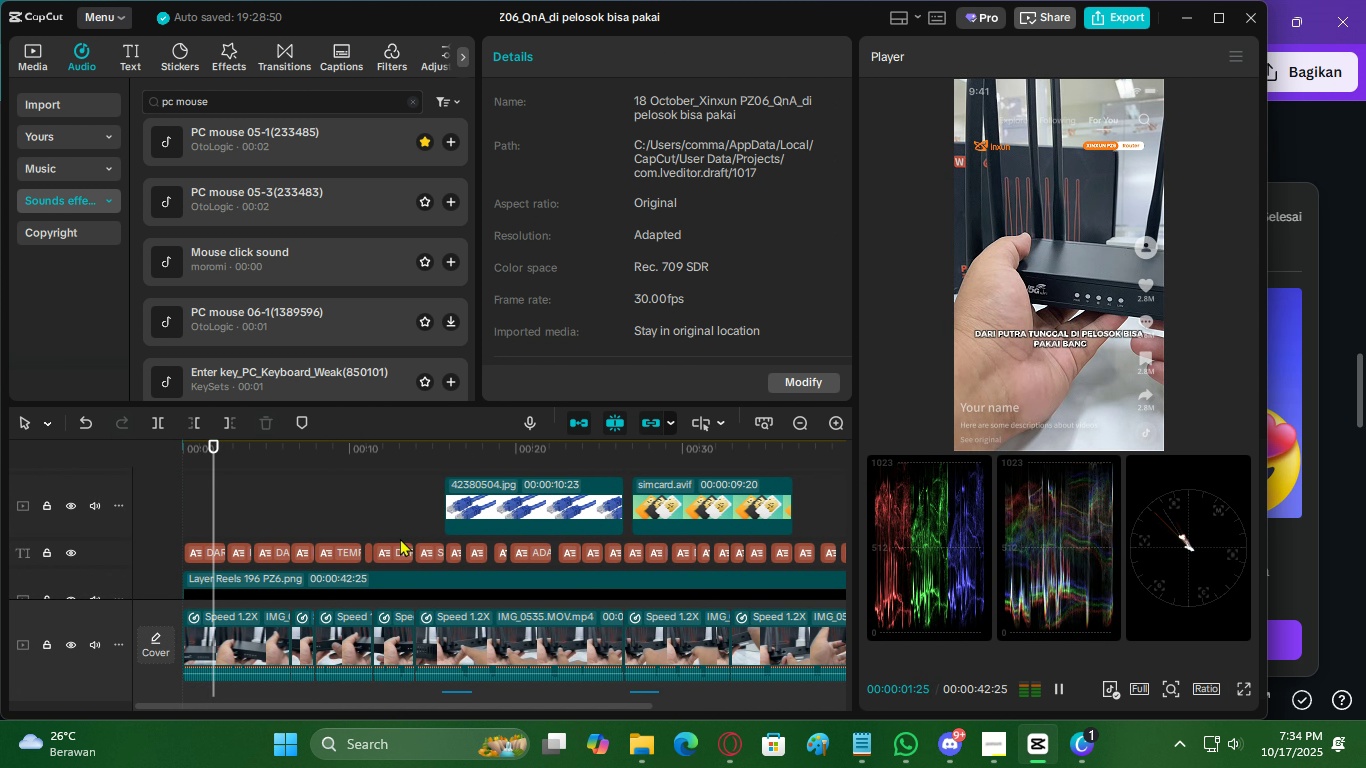 
scroll: coordinate [405, 538], scroll_direction: down, amount: 6.0
 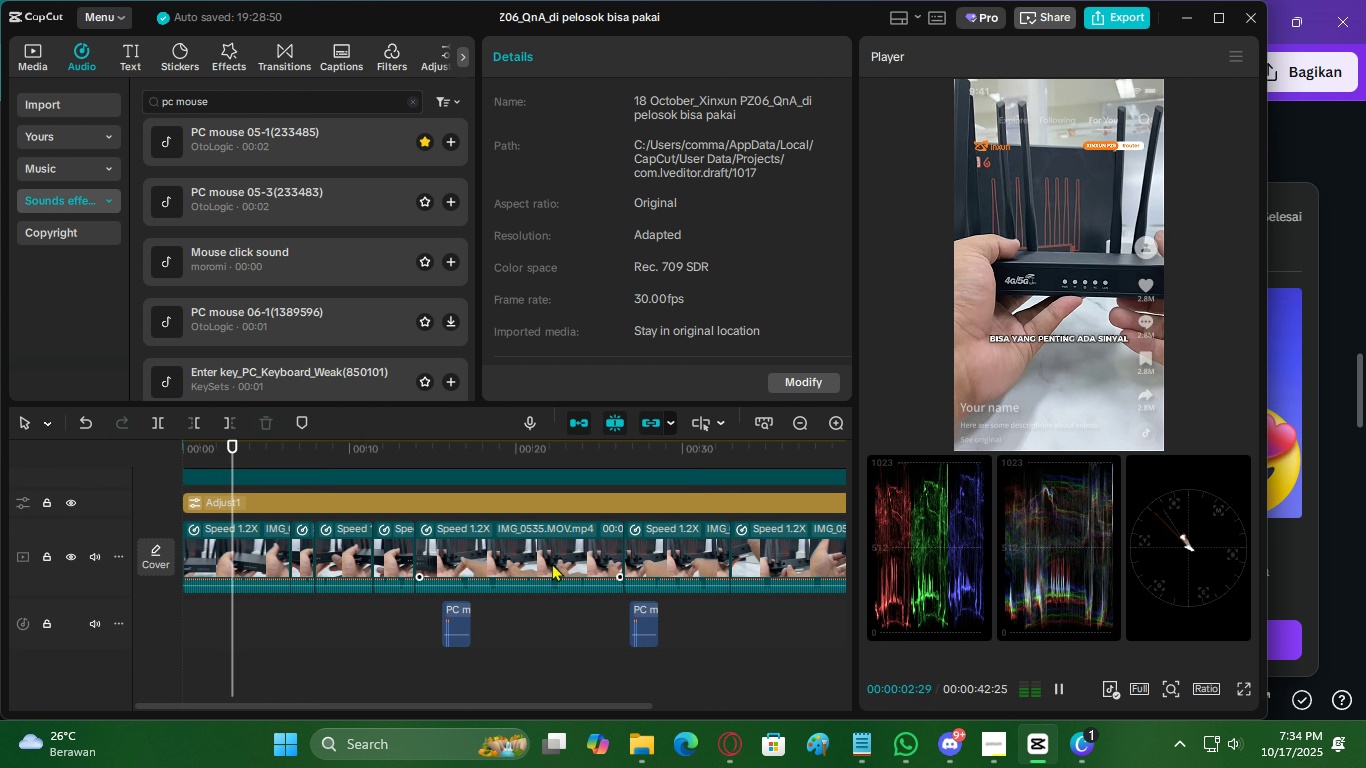 
scroll: coordinate [562, 566], scroll_direction: up, amount: 4.0
 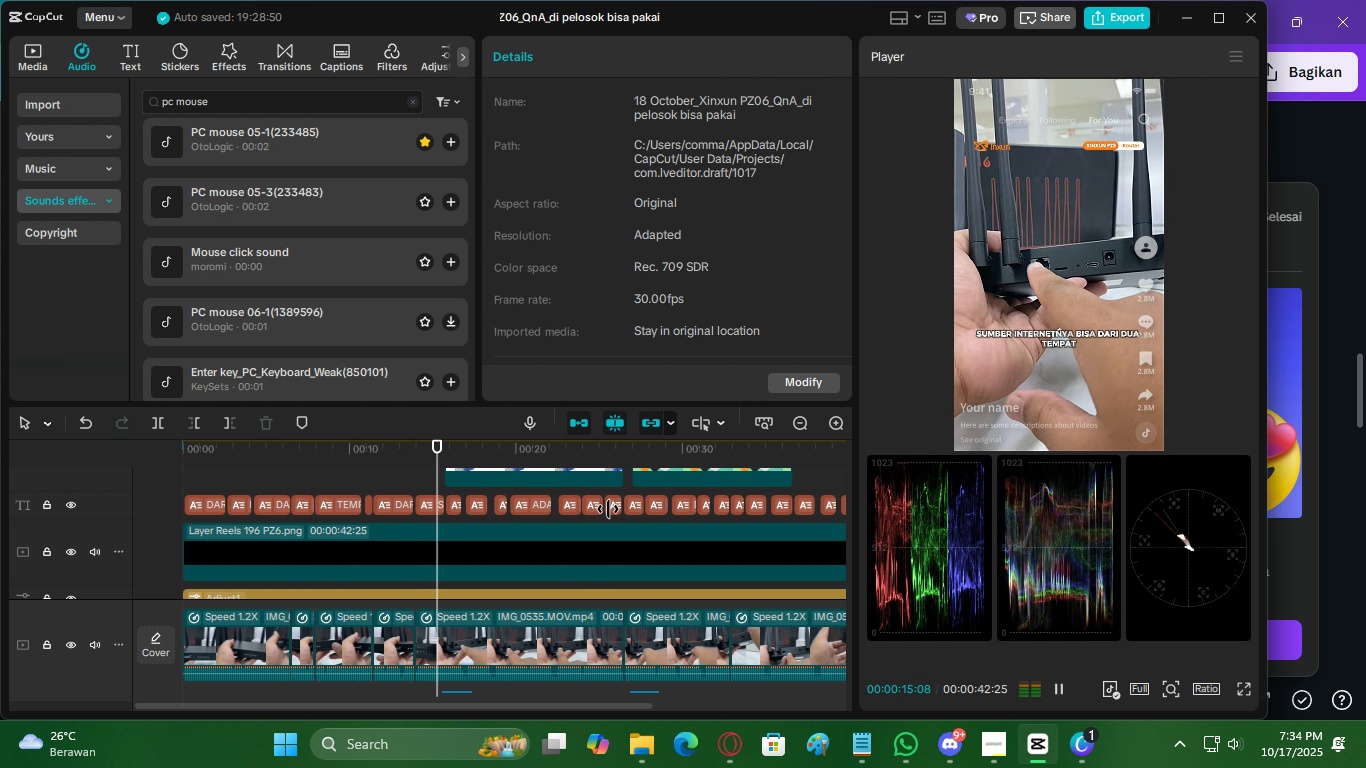 
wait(17.05)
 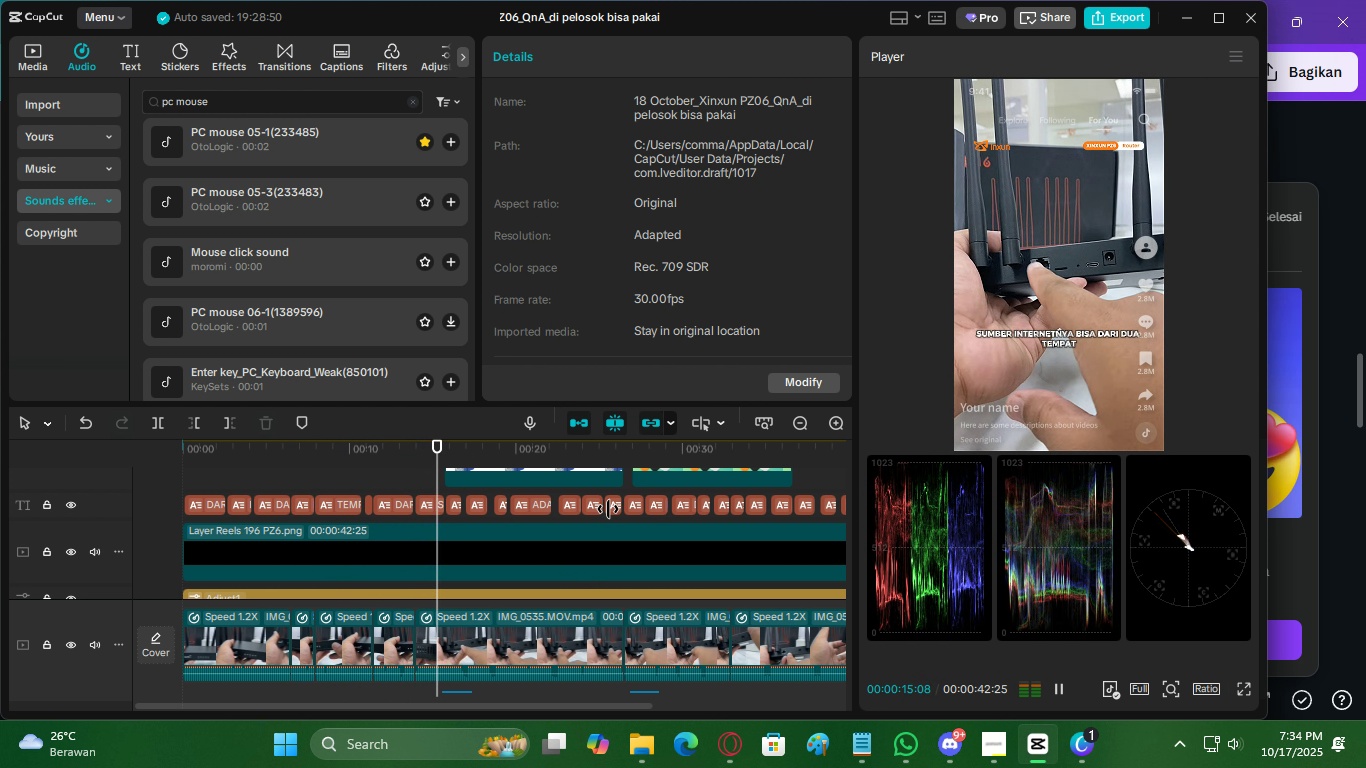 
scroll: coordinate [592, 555], scroll_direction: down, amount: 3.0
 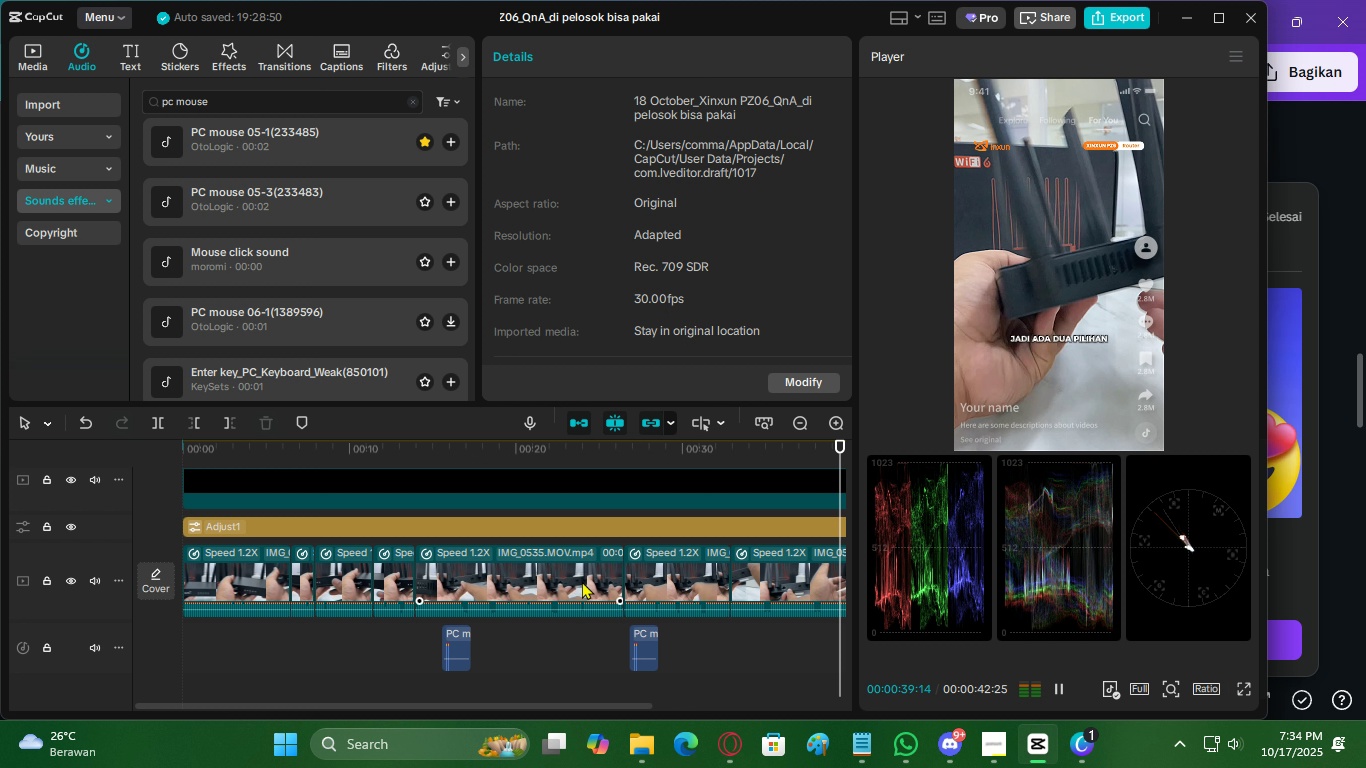 
wait(23.63)
 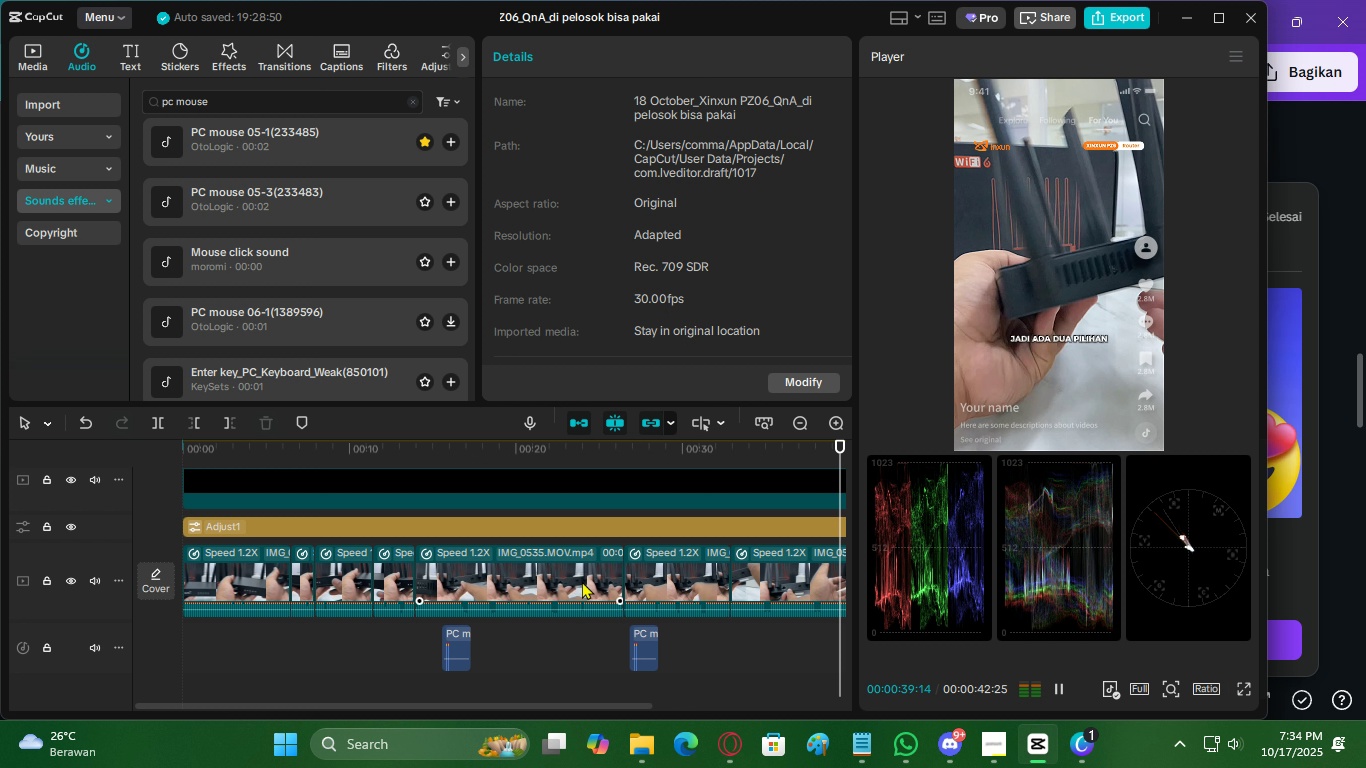 
left_click([908, 730])
 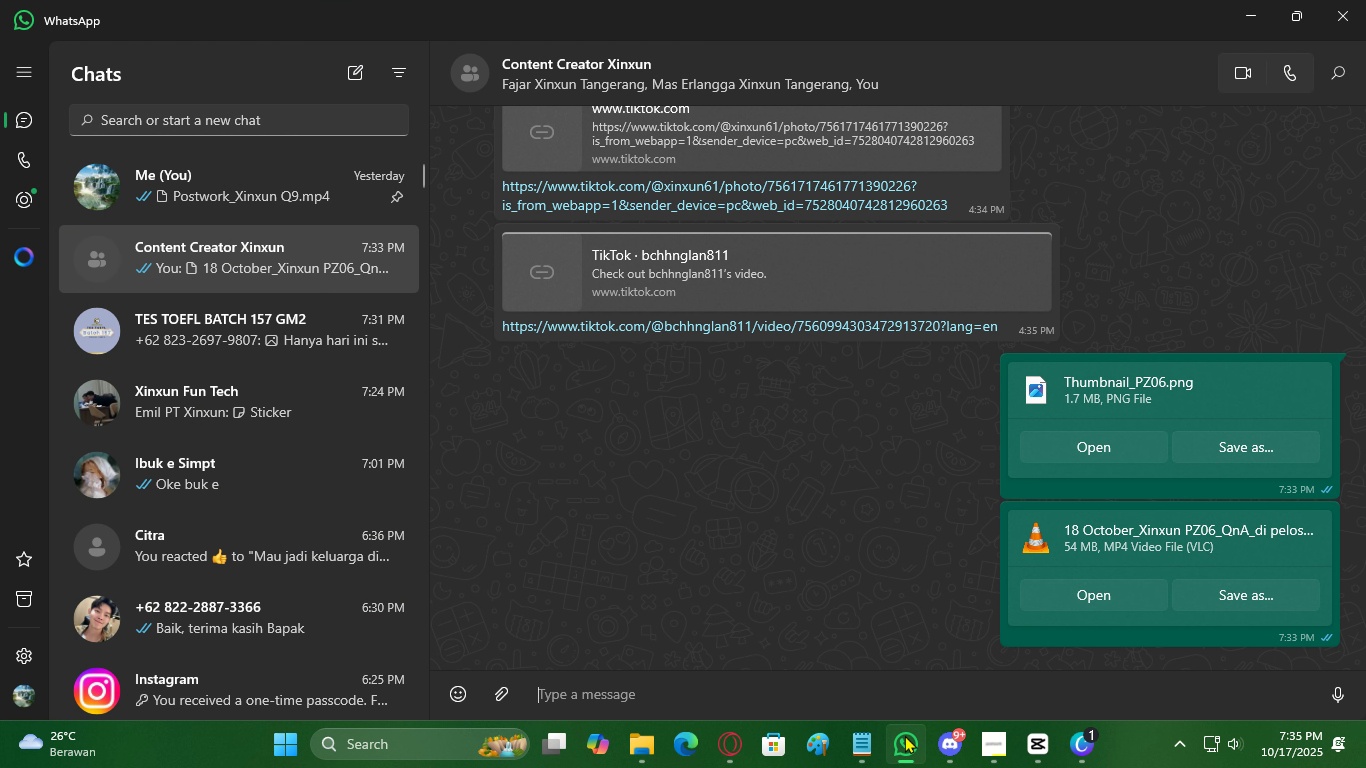 
left_click([905, 735])
 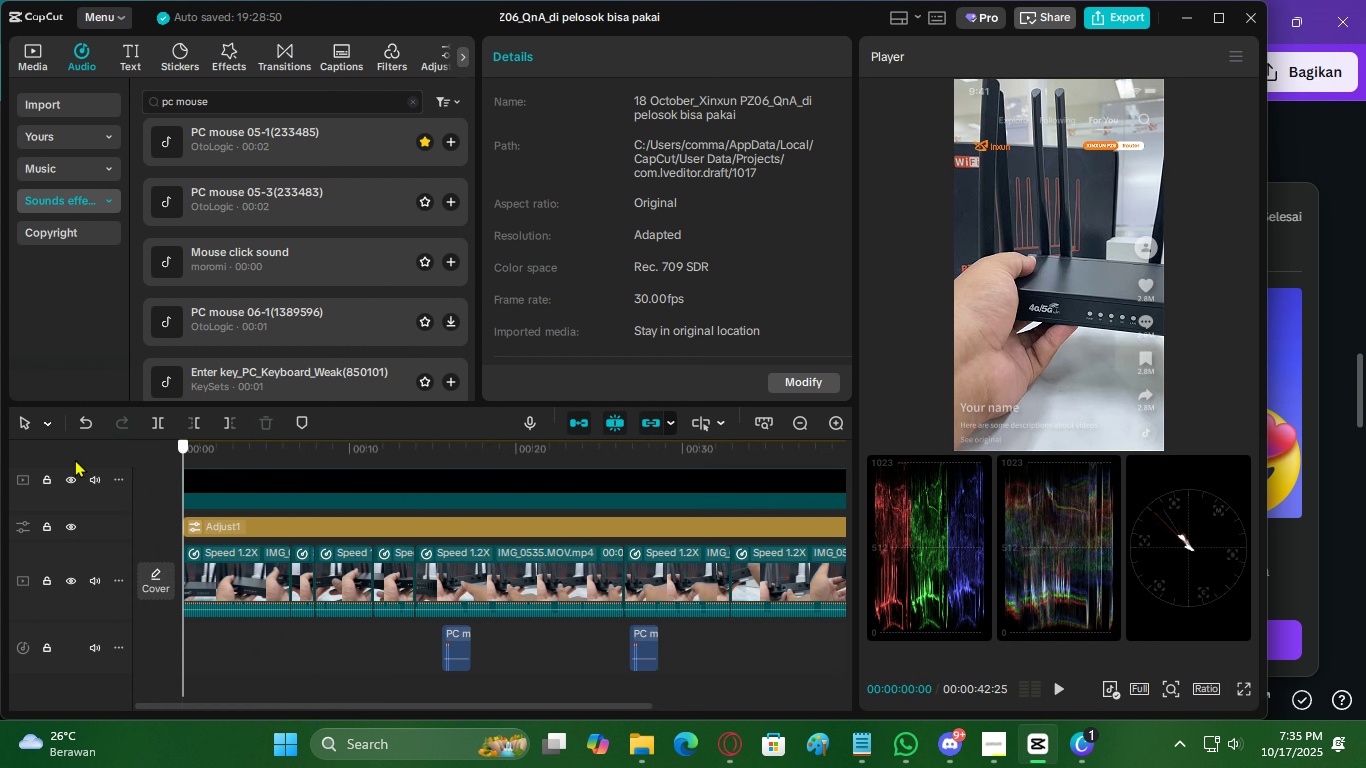 
scroll: coordinate [512, 610], scroll_direction: up, amount: 6.0
 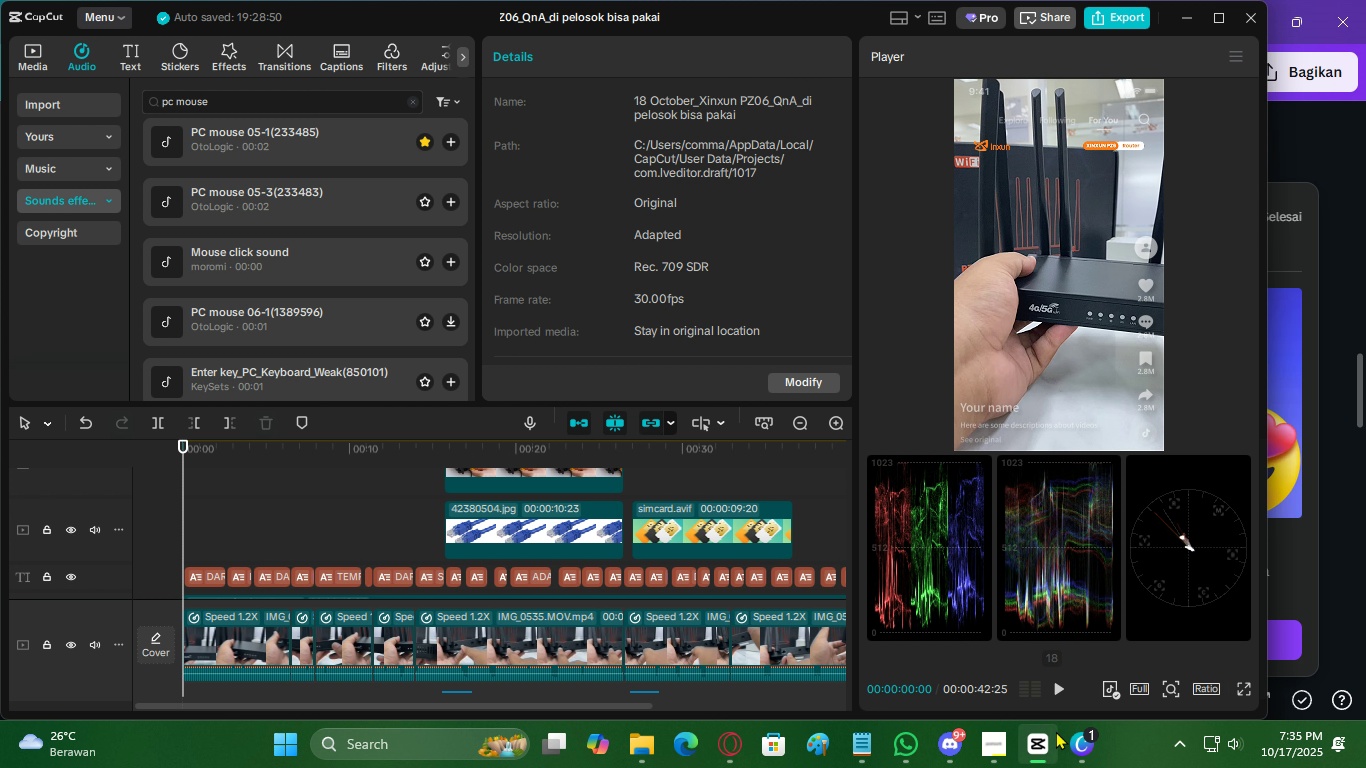 
left_click([1076, 741])
 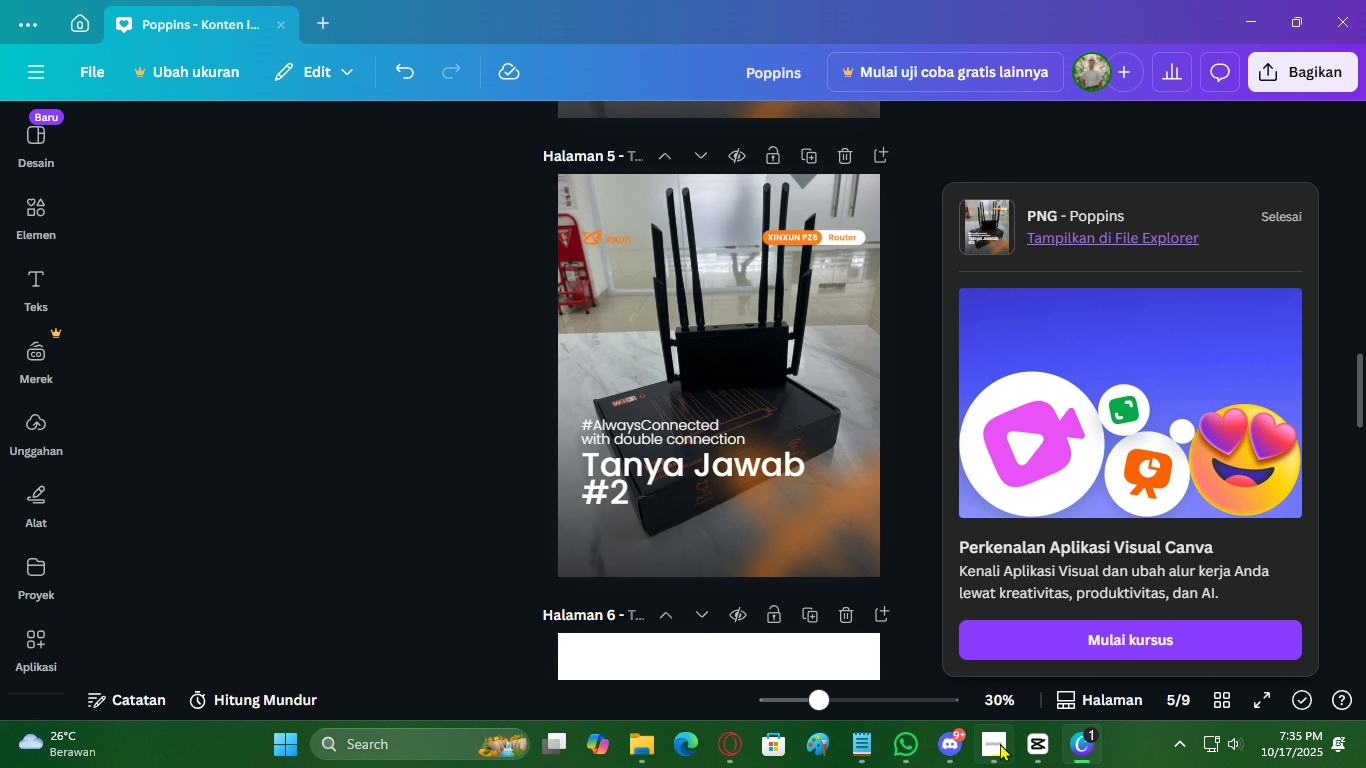 
left_click([1000, 743])